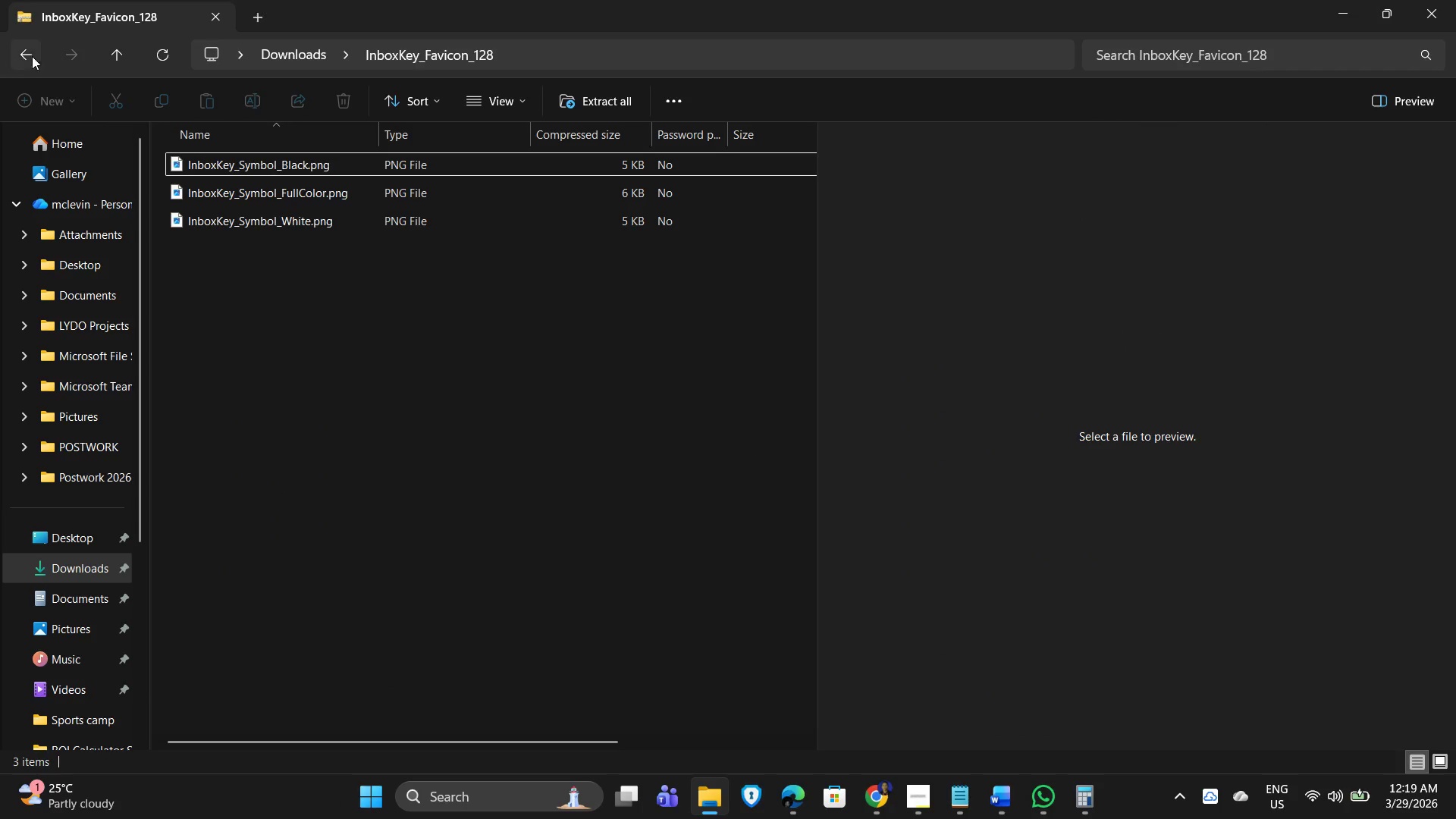 
left_click([30, 55])
 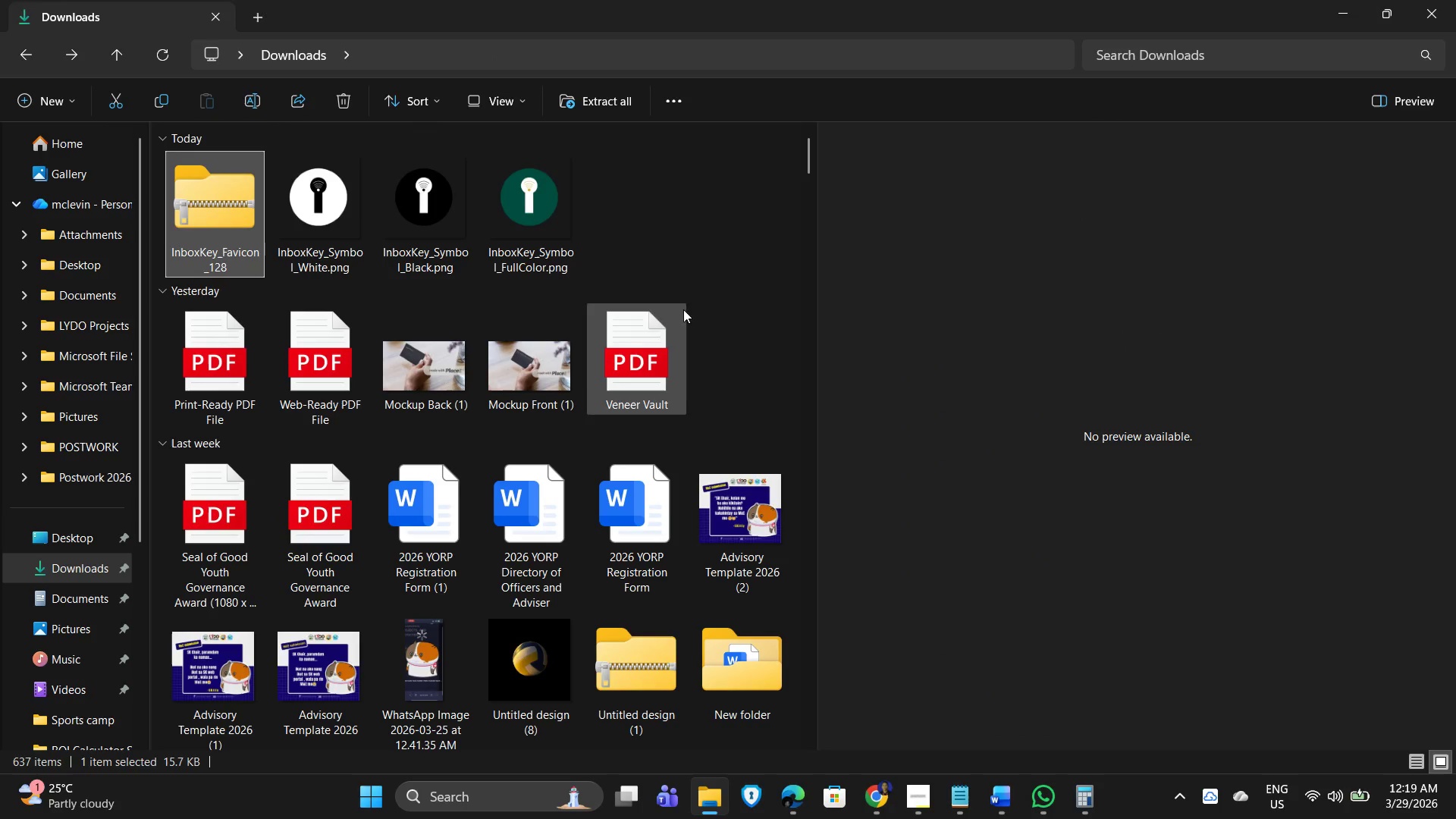 
left_click([704, 218])
 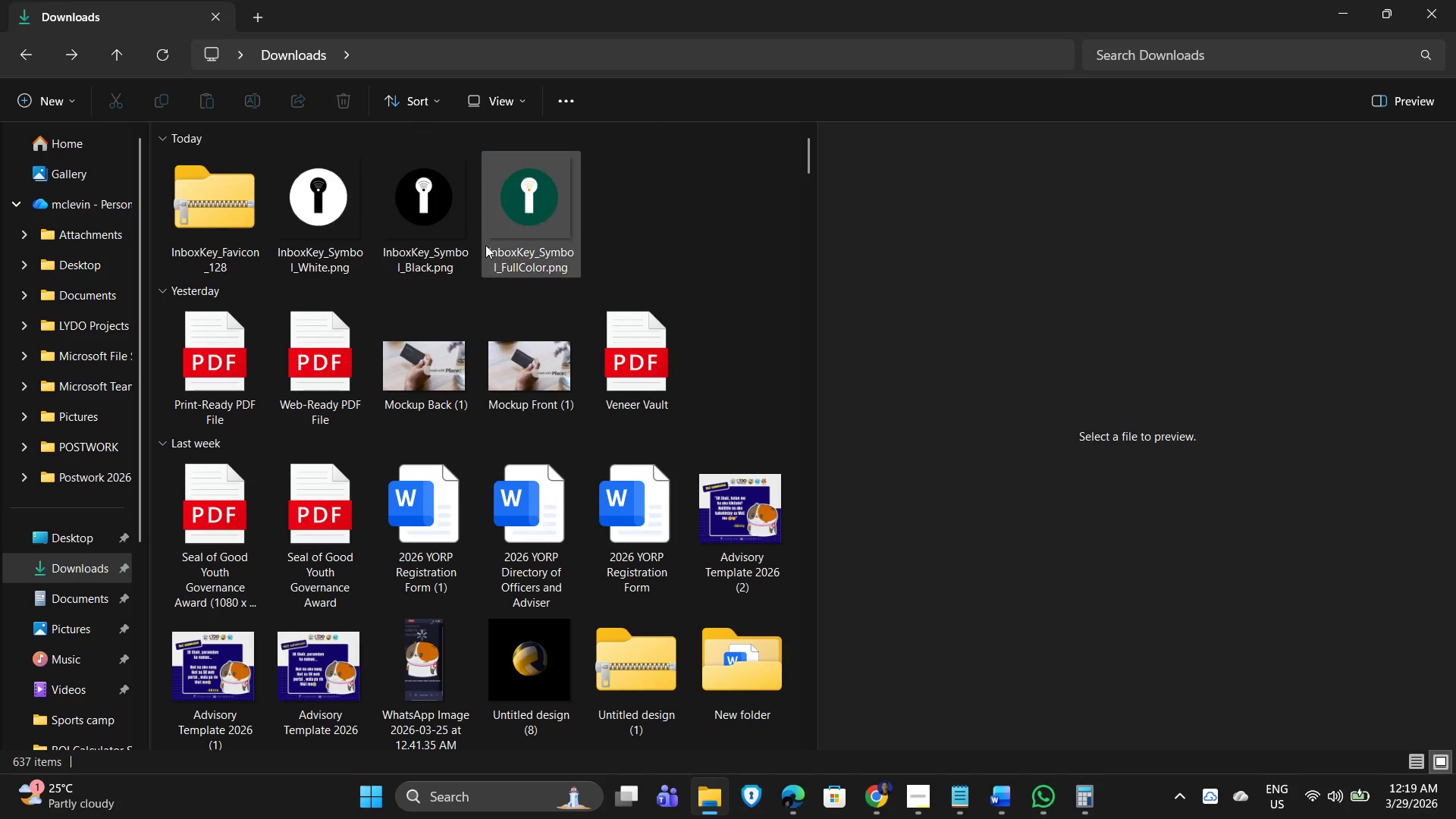 
mouse_move([352, 269])
 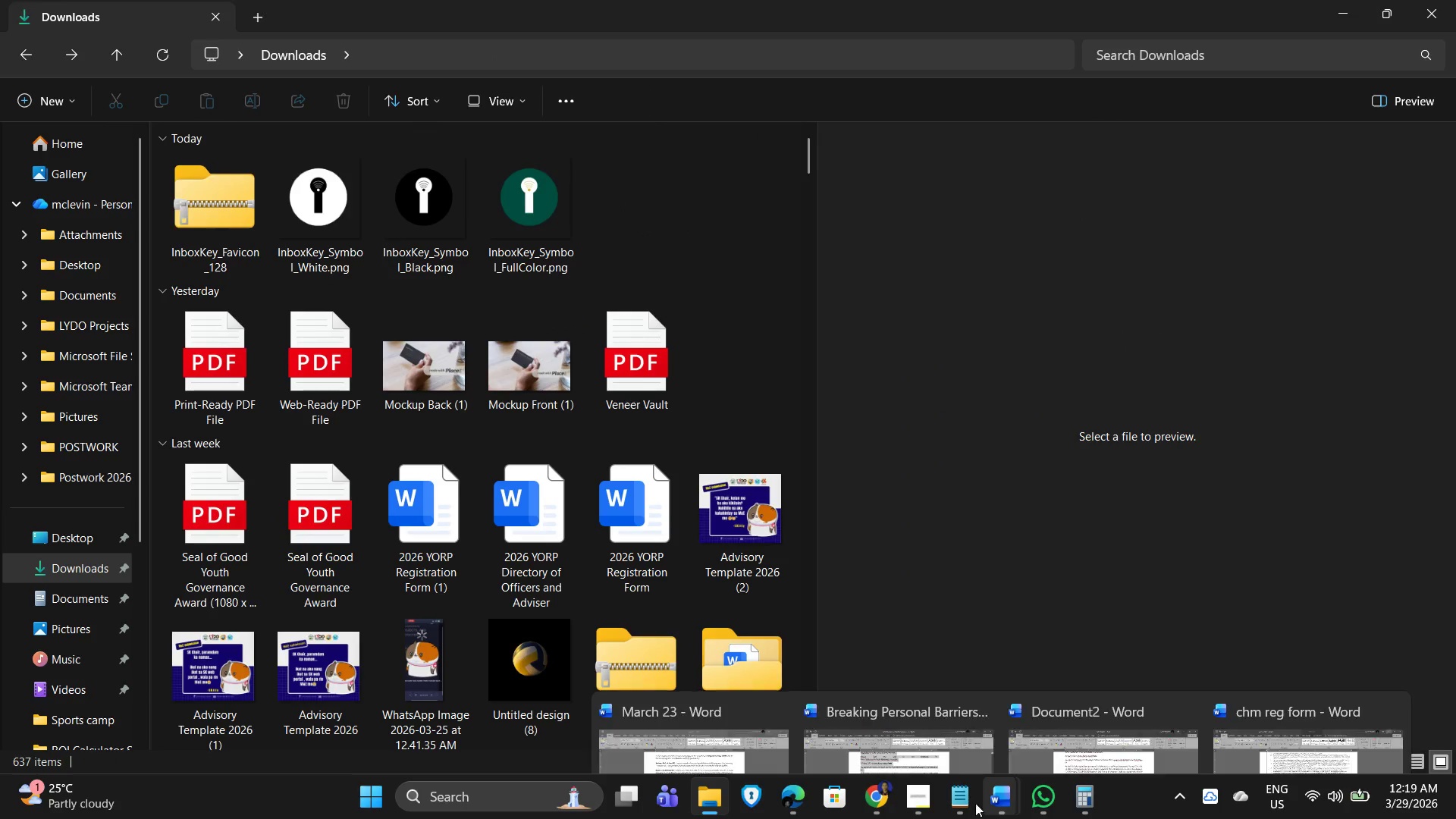 
left_click([953, 803])
 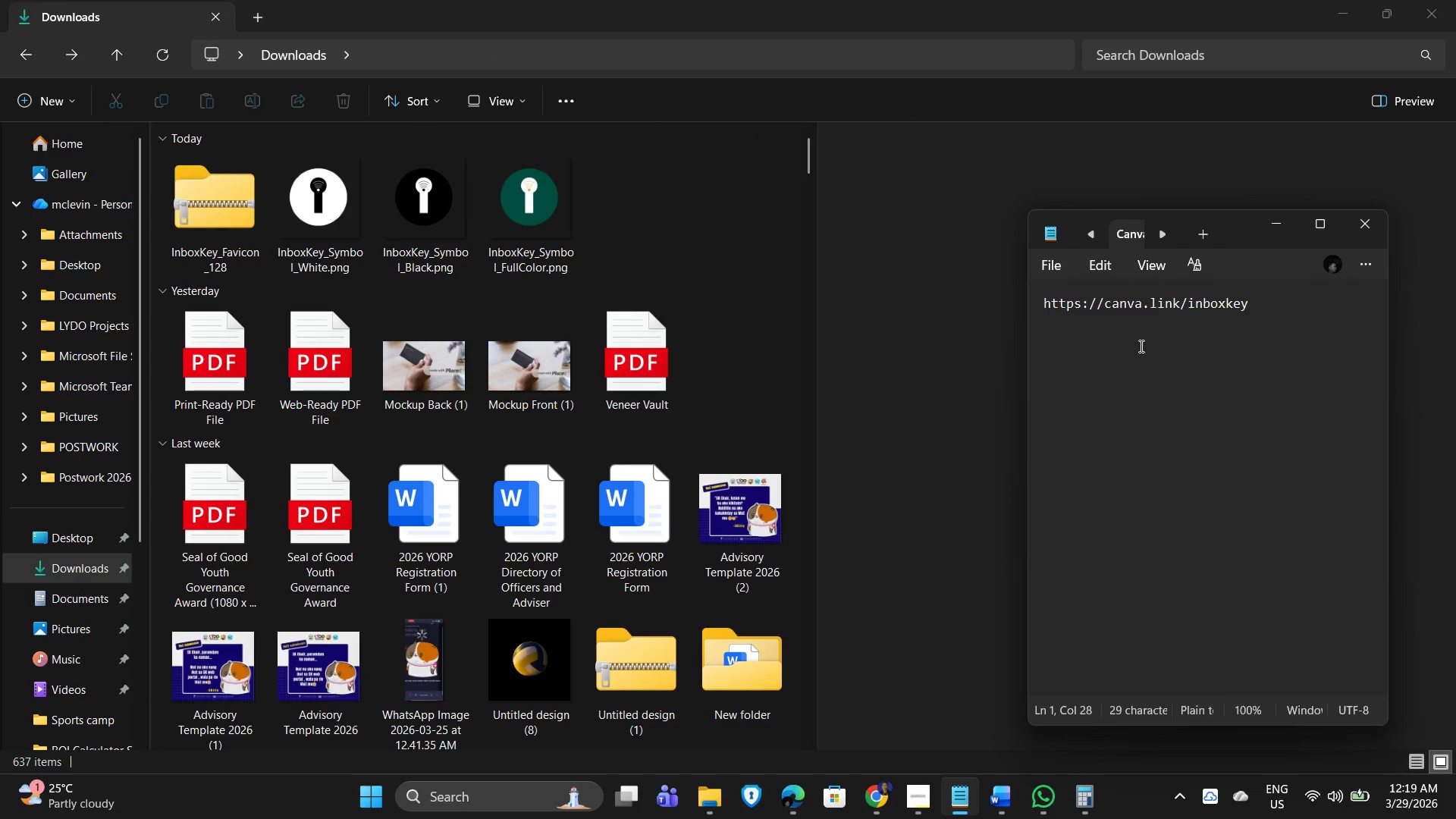 
left_click([1139, 346])
 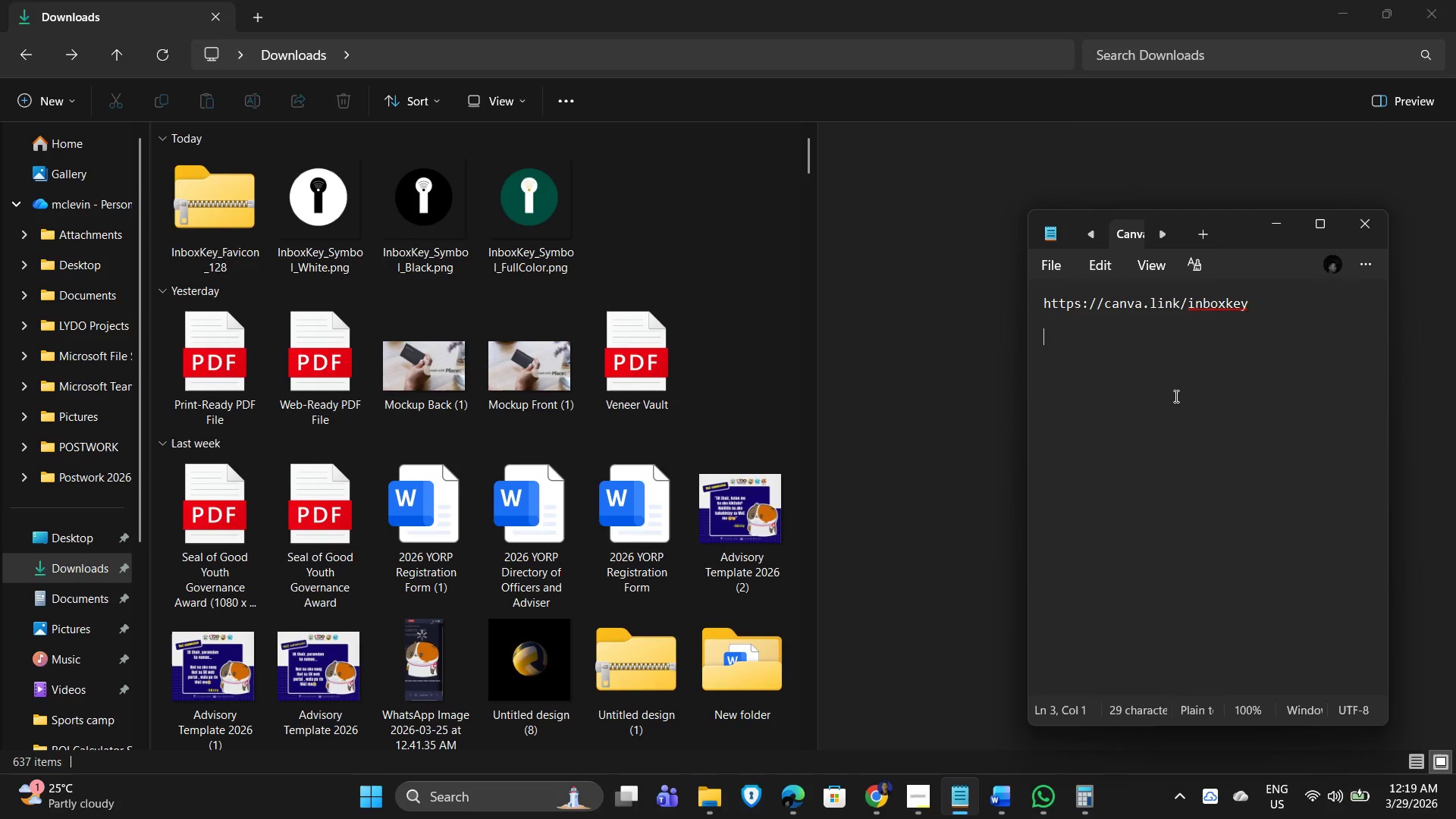 
type(Designed a minimalist symbol mark combining a keyhole and digital signal elements using Canva shapes. a)
key(Backspace)
type(Applied the brand colors (#004D40, )
key(Backspace)
key(Backspace)
type( and )
 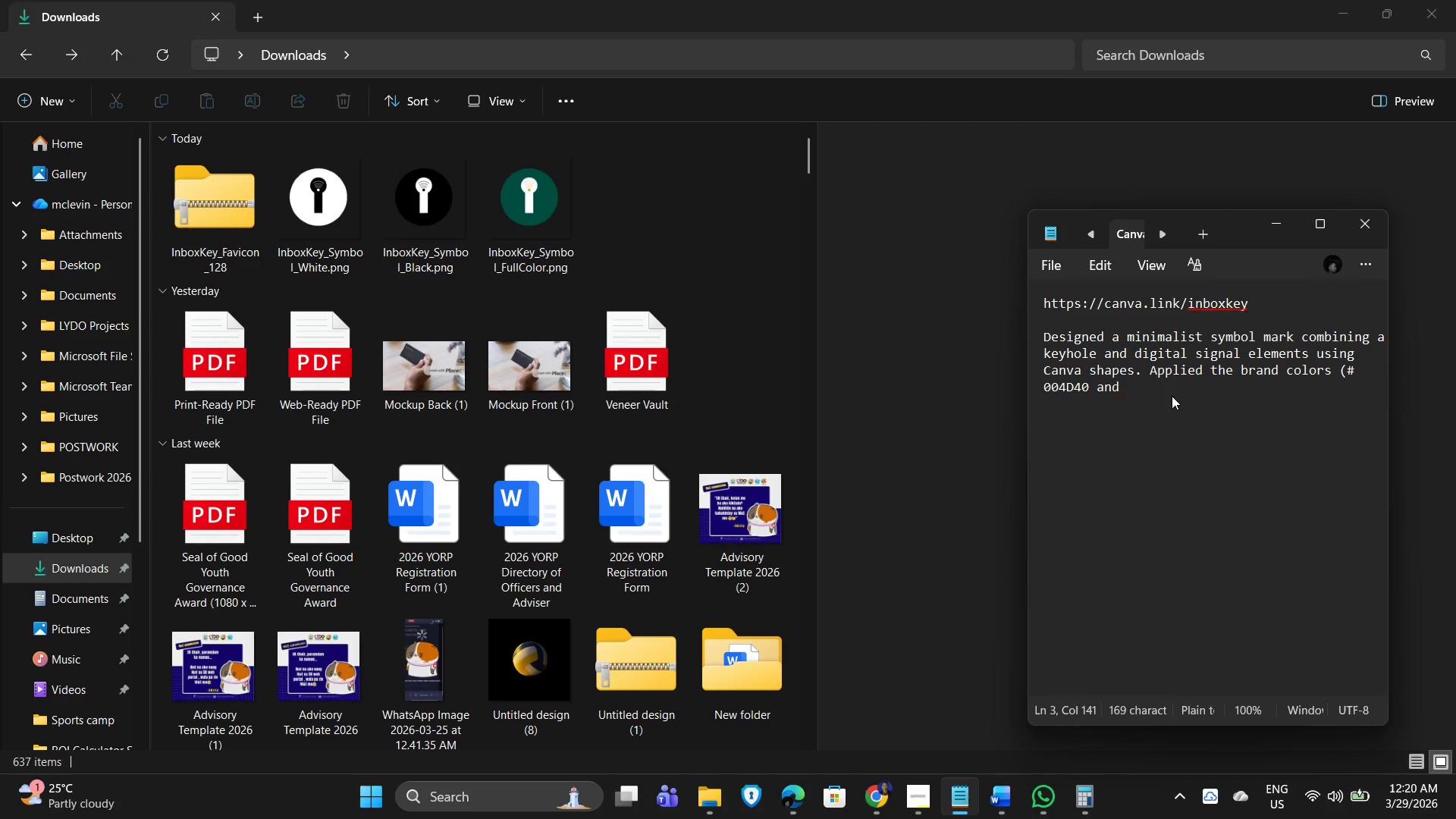 
wait(6.75)
 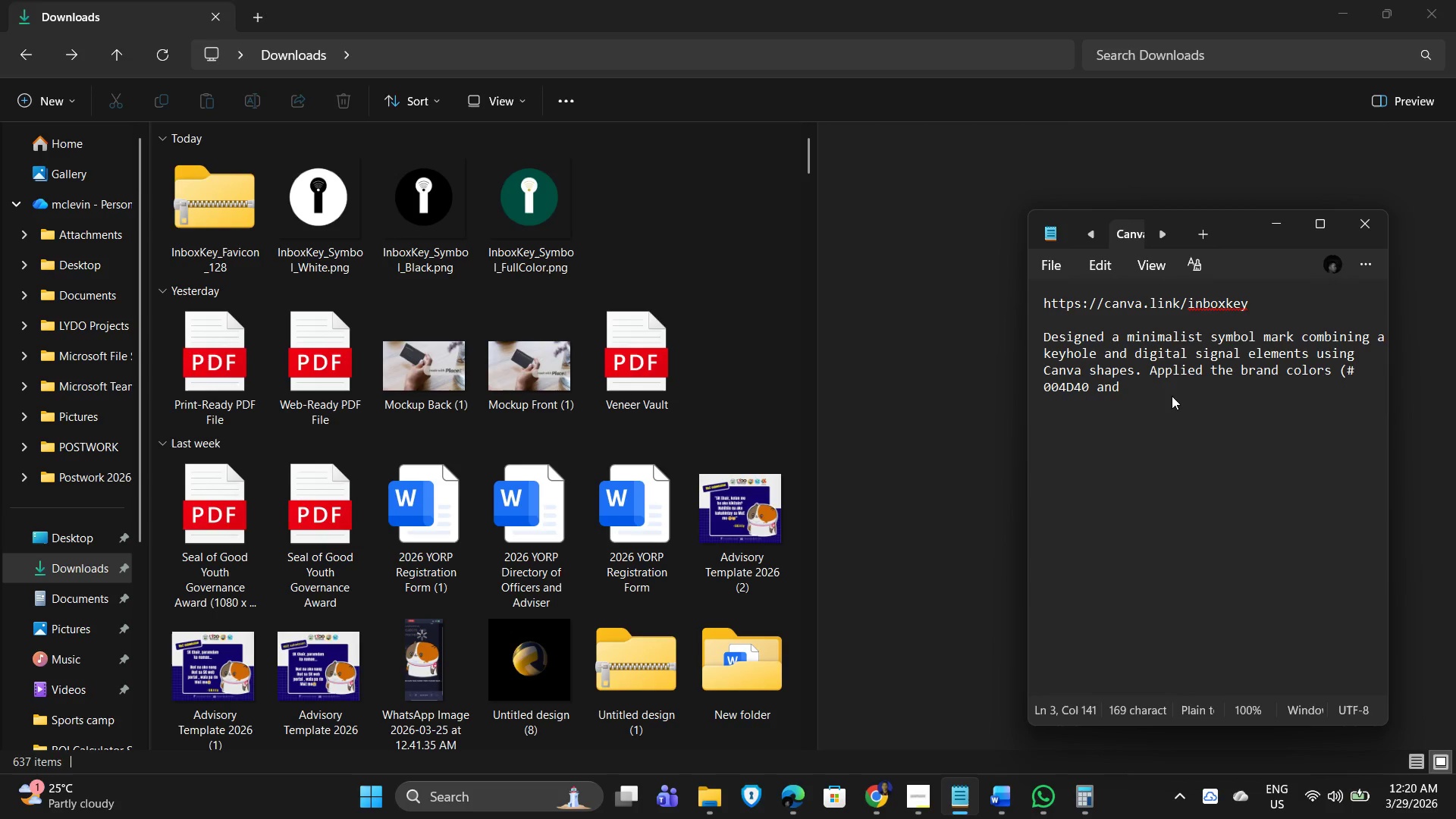 
type(#D4AF37))
 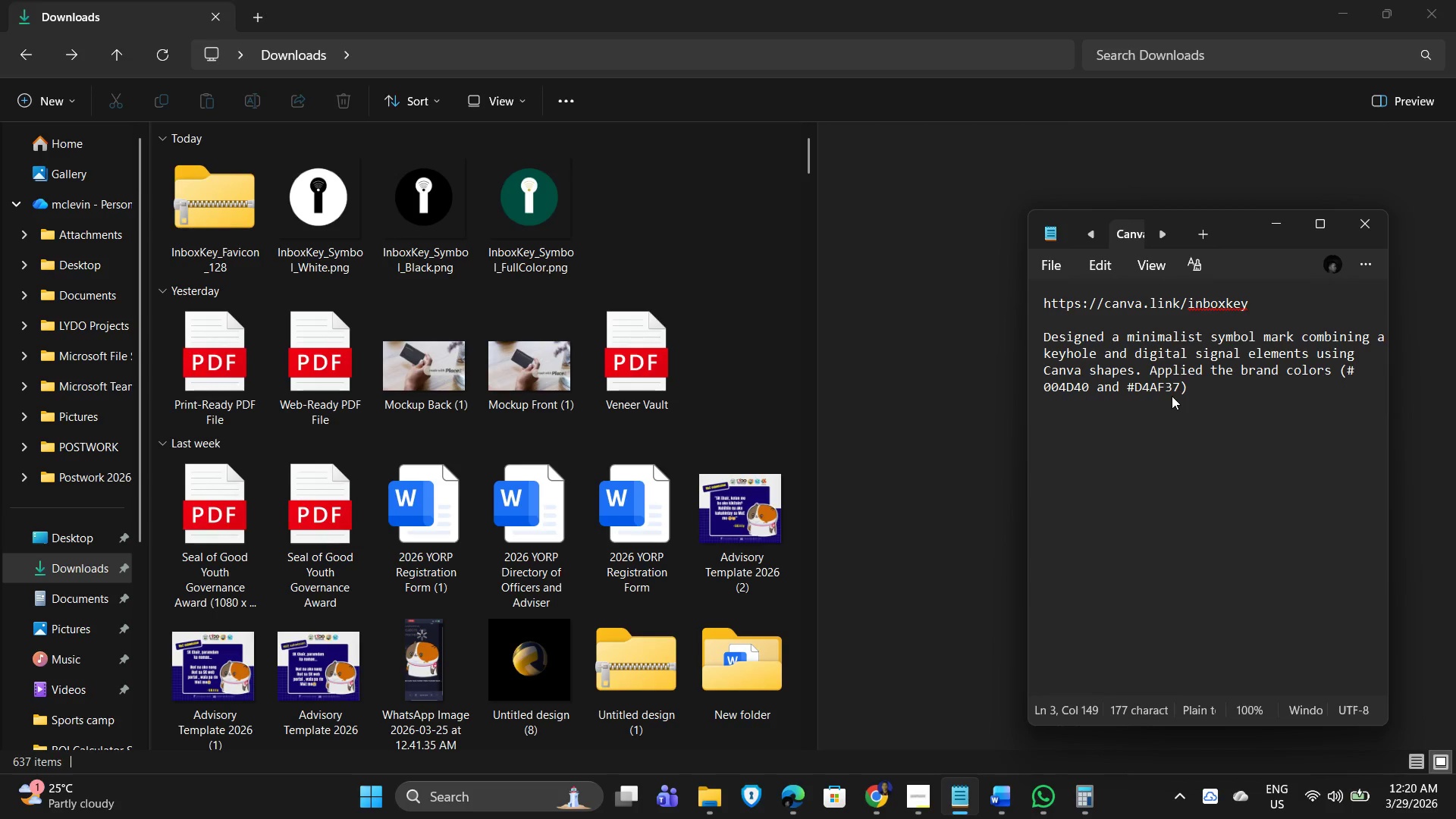 
wait(5.52)
 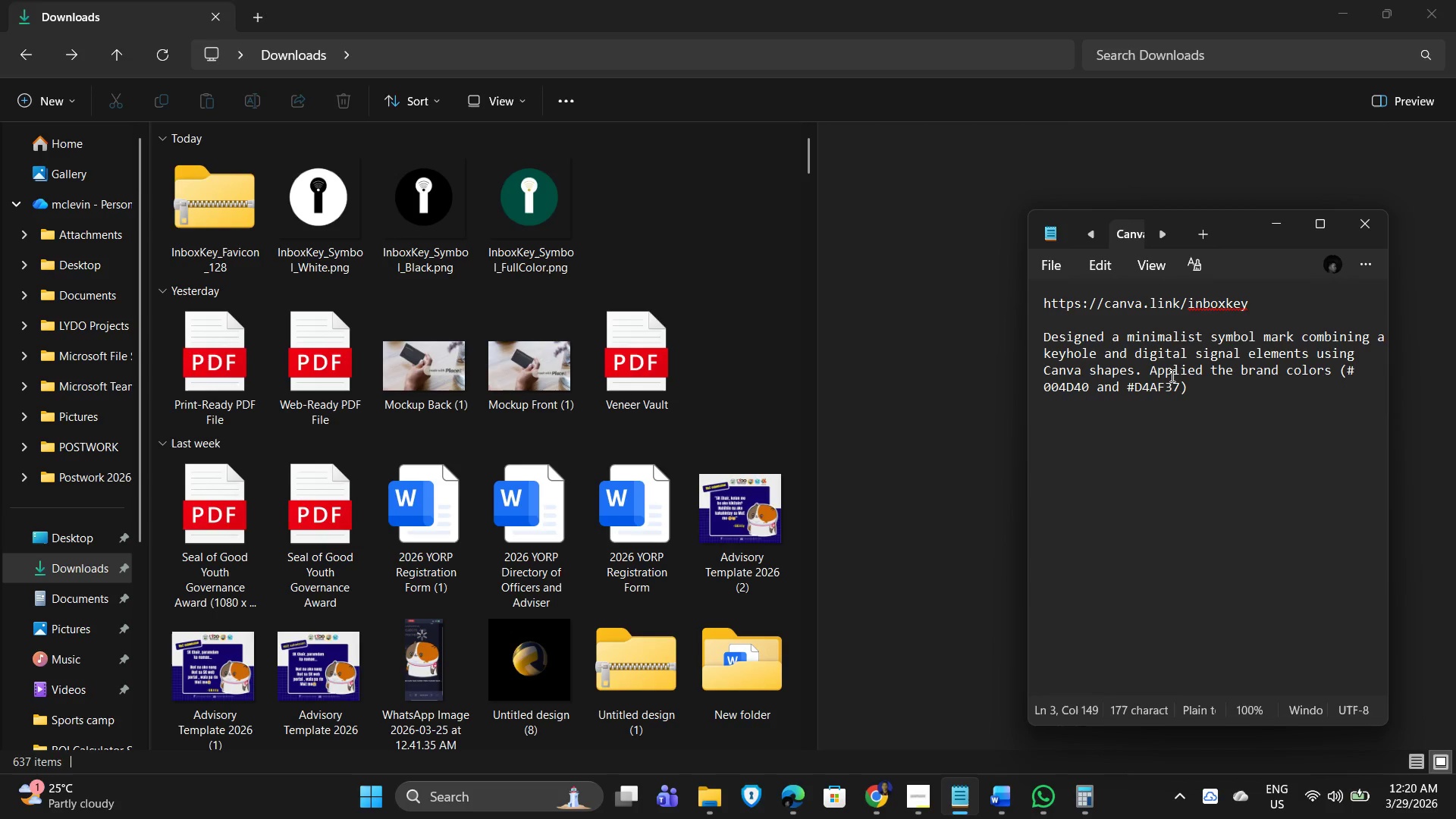 
type( and created three variations (full color, white, black). Exported high-resolution transparent PNGs, a Favcon)
key(Backspace)
key(Backspace)
key(Backspace)
type(icon, a PDF presentation, and provided an editable ca)
key(Backspace)
key(Backspace)
type(Canva Link.)
 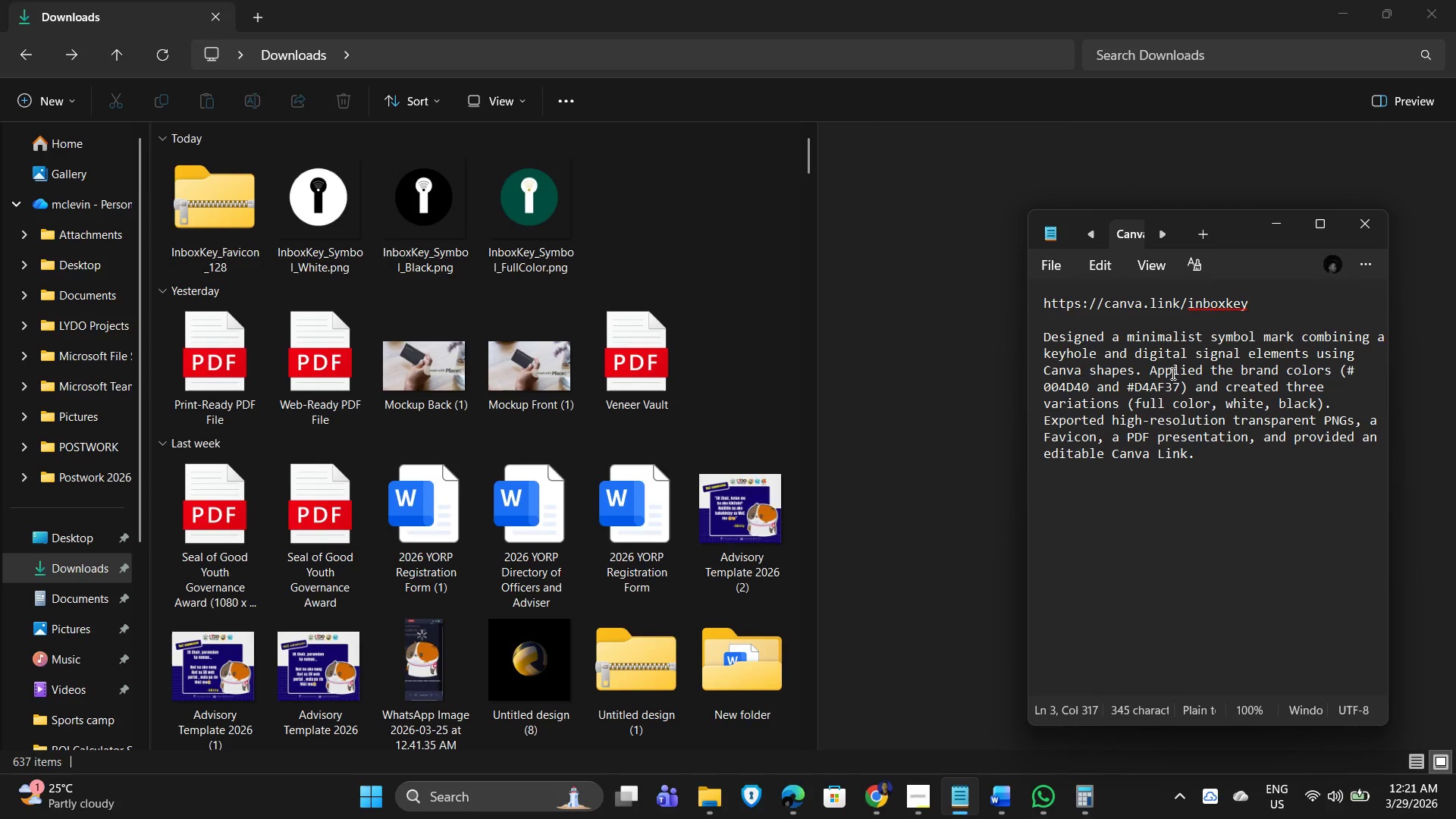 
wait(6.56)
 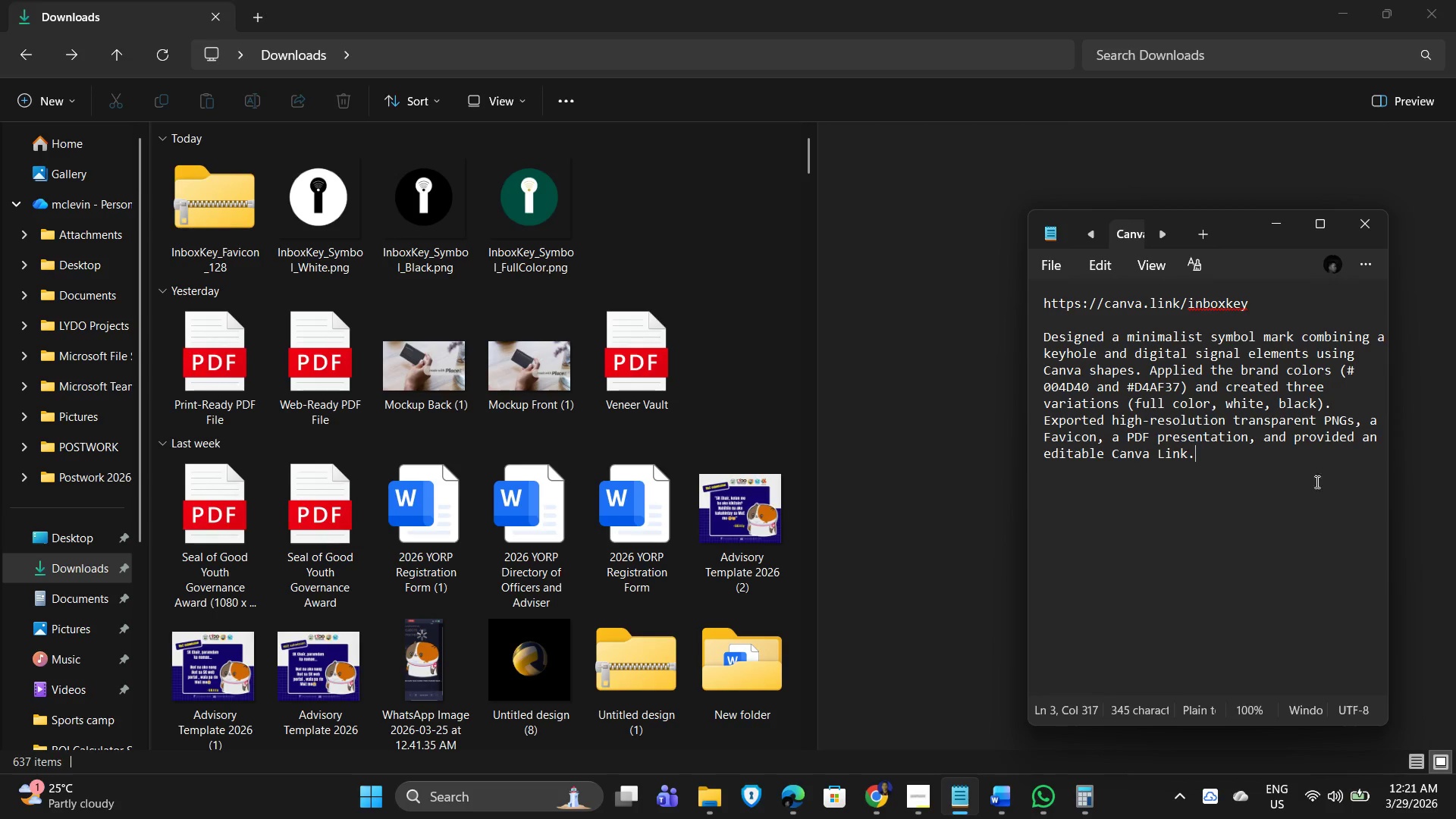 
double_click([1398, 137])
 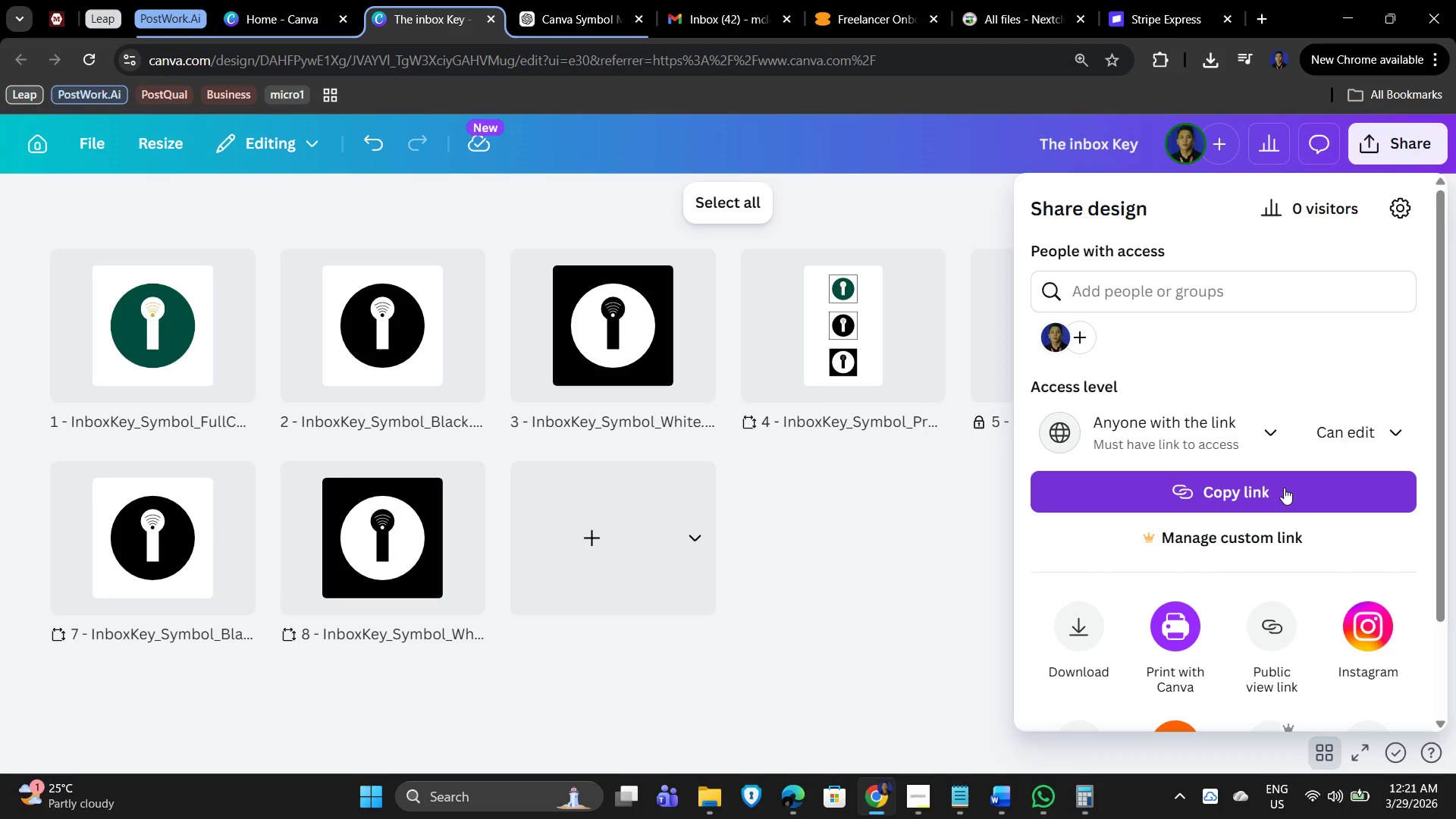 
left_click([1260, 491])
 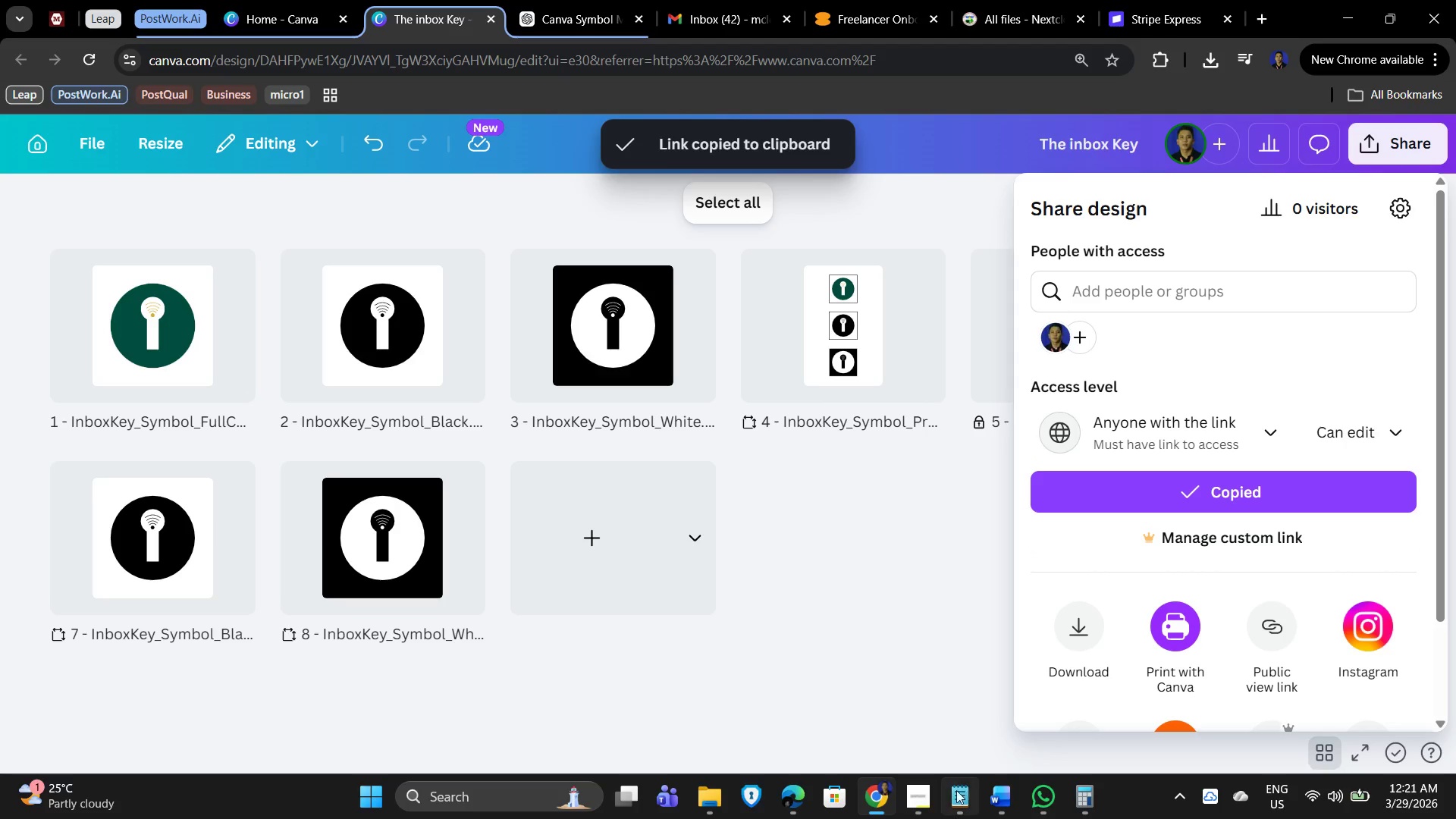 
mouse_move([893, 783])
 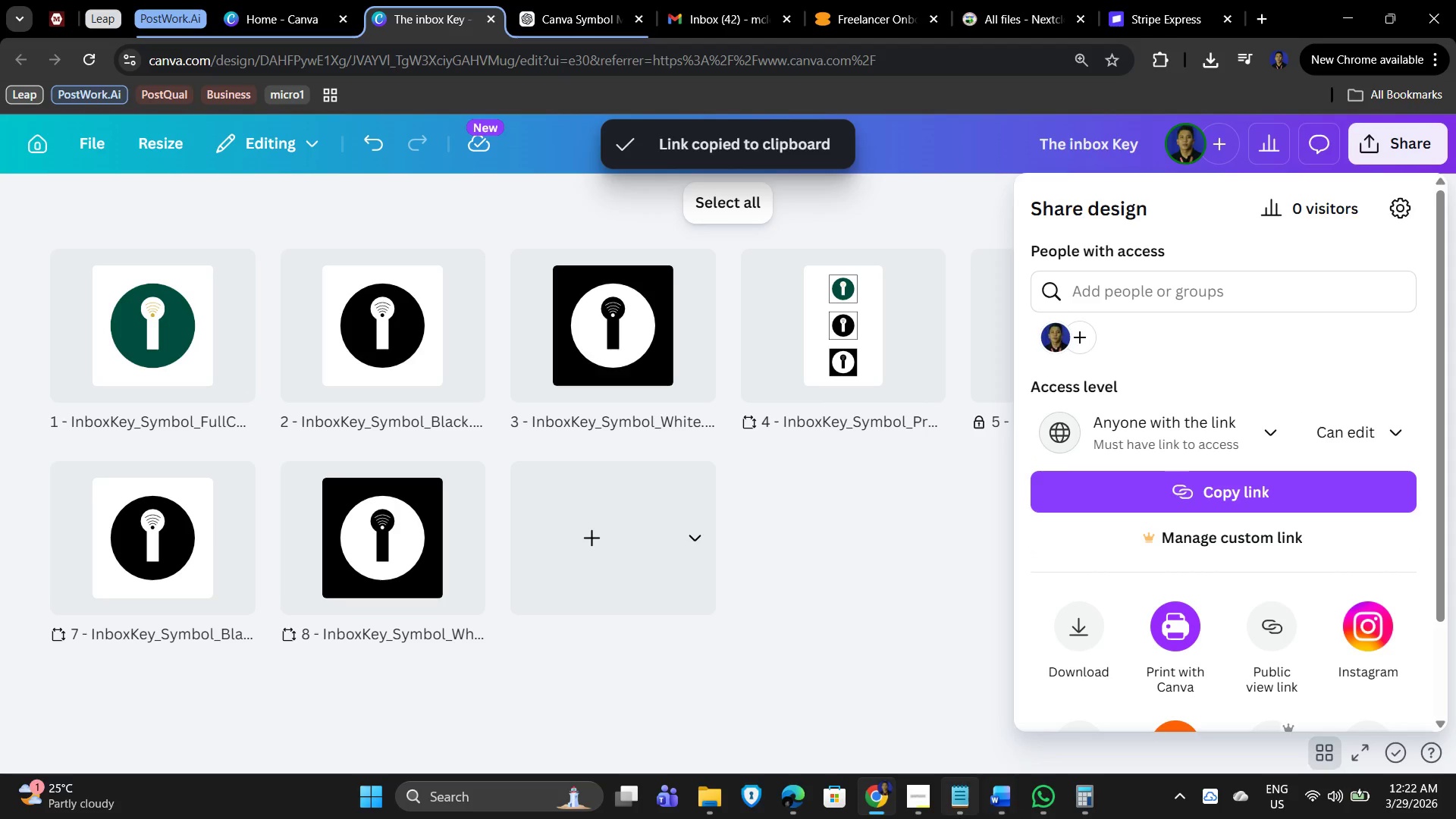 
mouse_move([922, 802])
 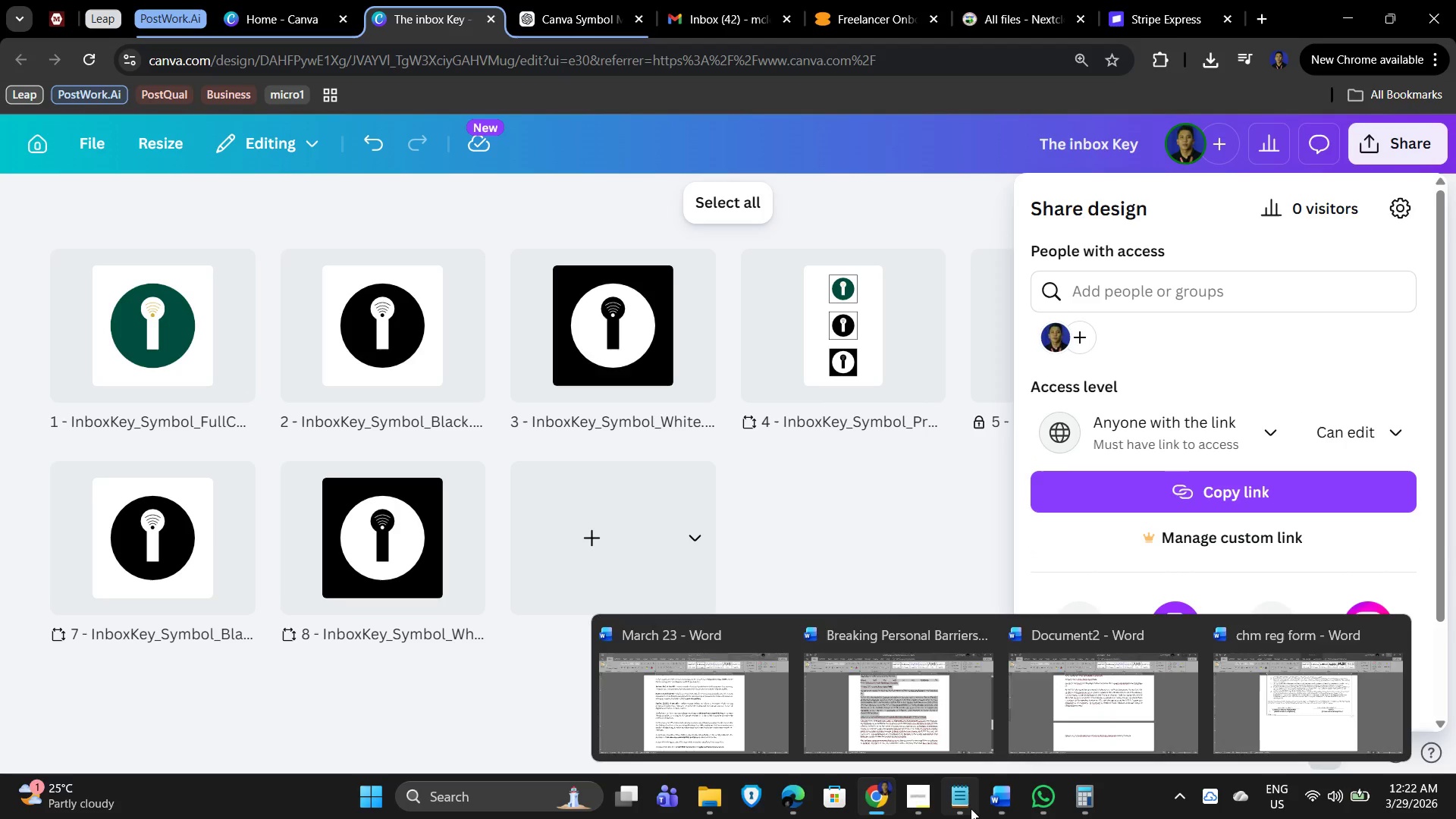 
left_click([965, 808])
 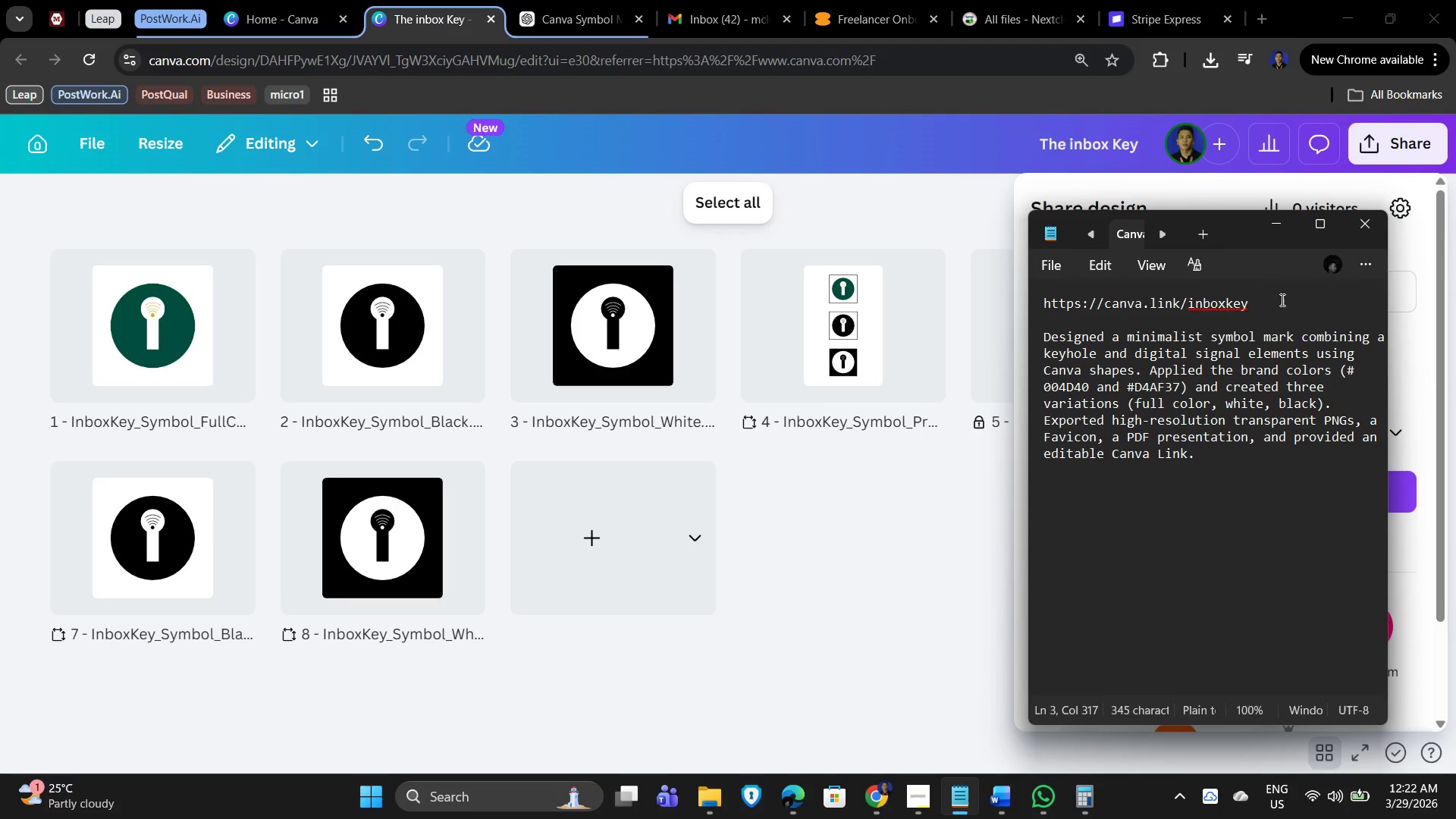 
left_click_drag(start_coordinate=[1273, 301], to_coordinate=[1034, 297])
 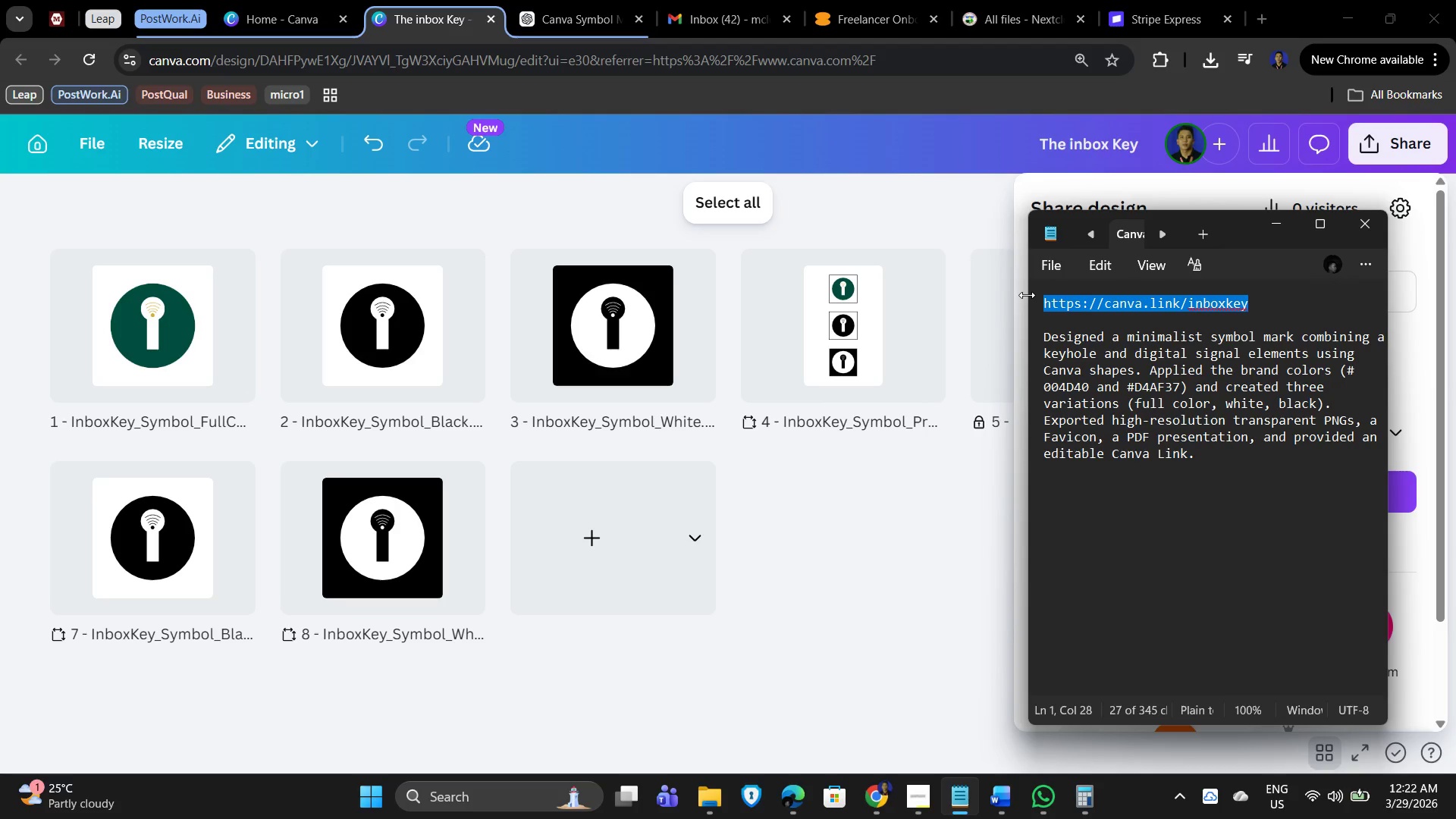 
key(Control+V)
 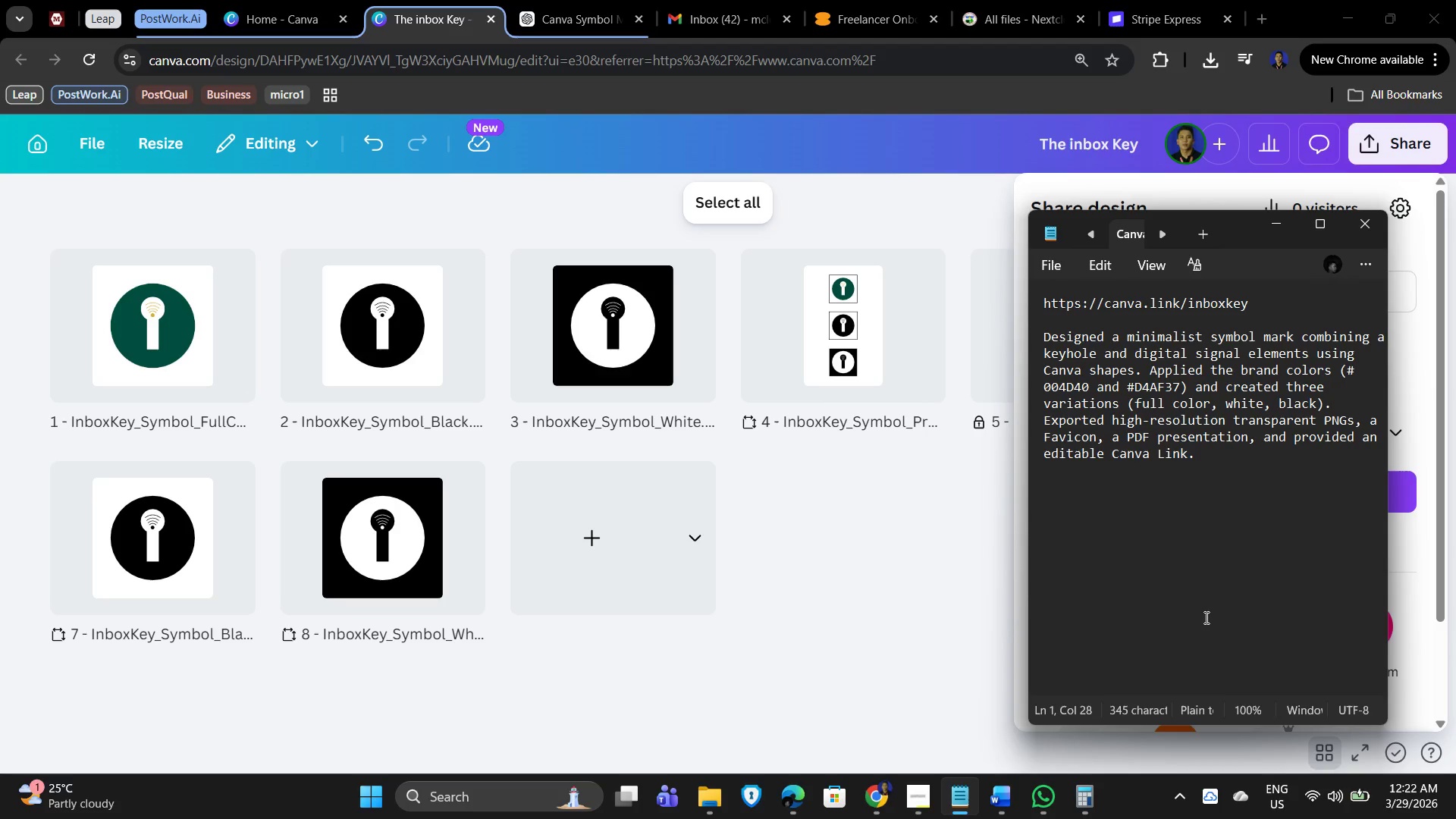 
left_click([1214, 616])
 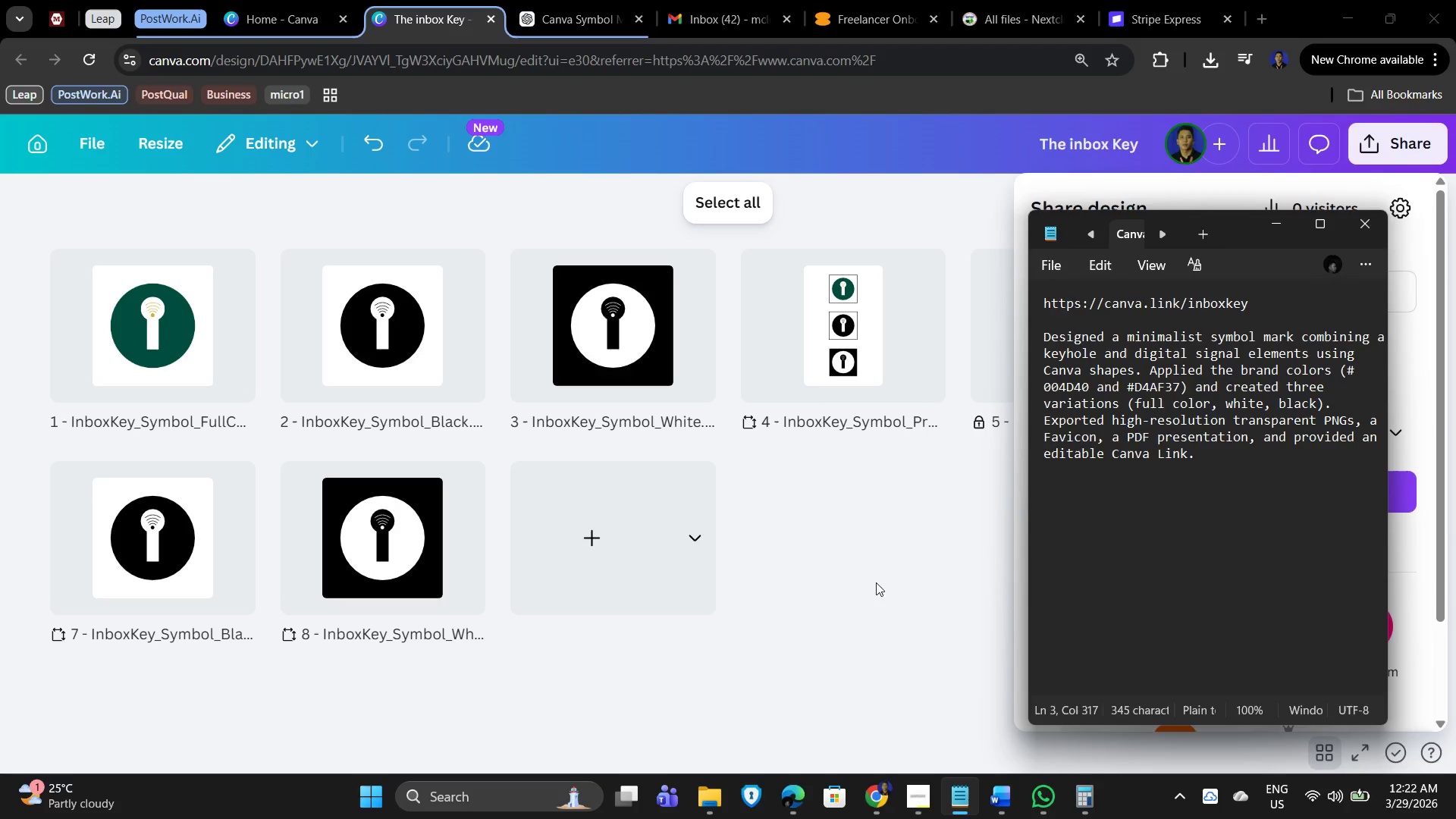 
left_click([827, 578])
 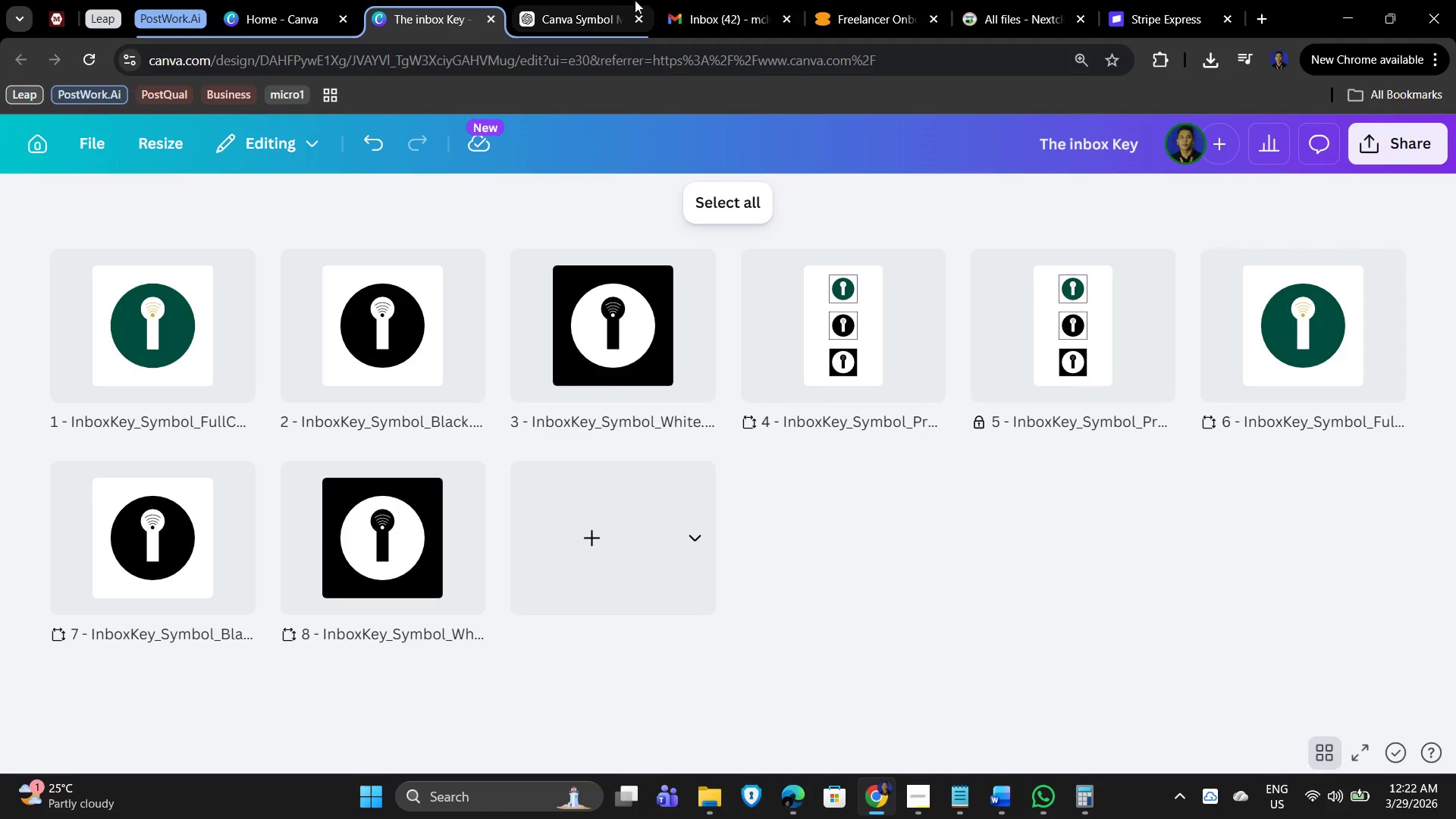 
hold_key(key=ShiftLeft, duration=0.44)
 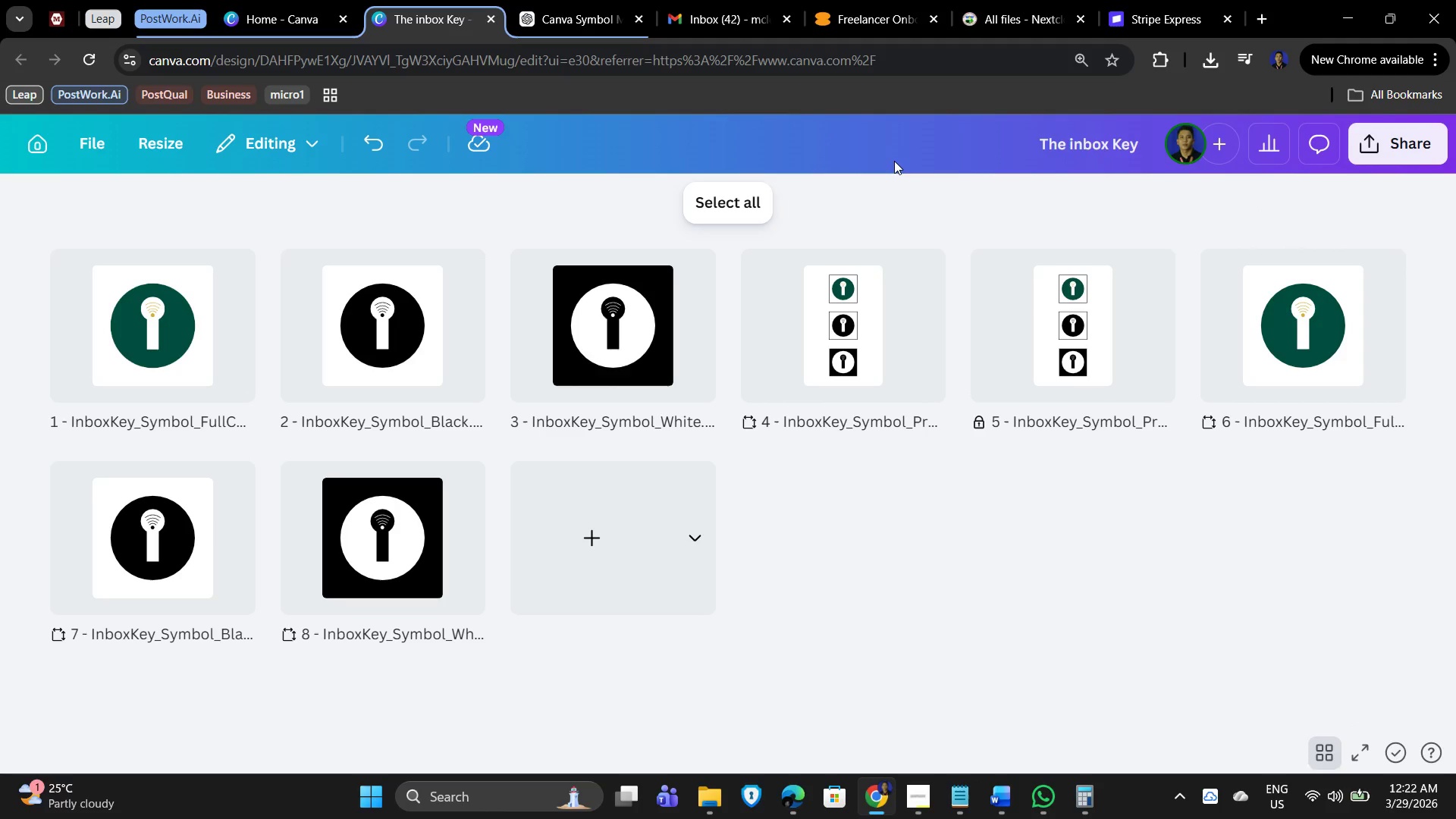 
left_click([894, 158])
 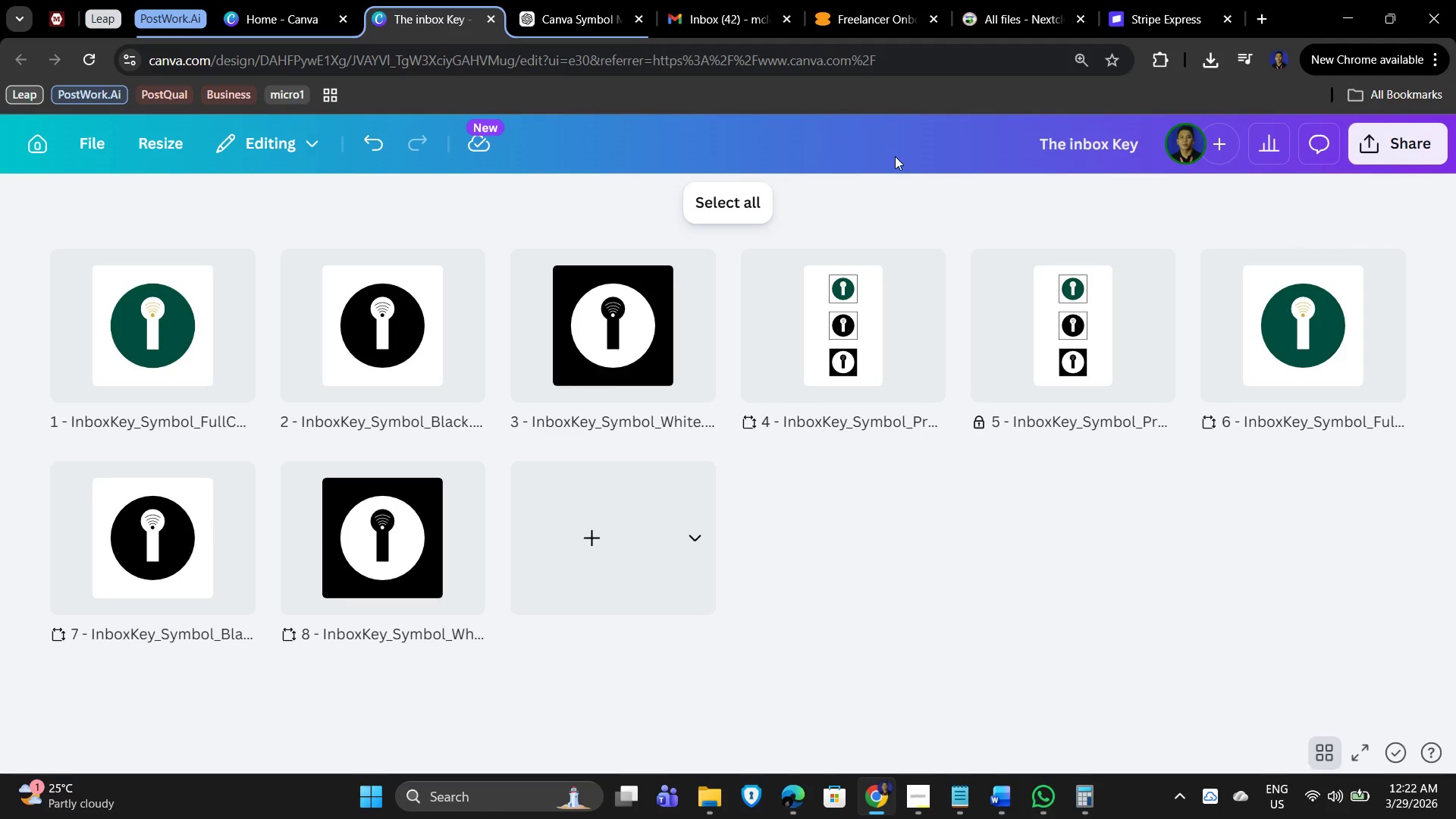 
hold_key(key=ShiftLeft, duration=0.98)
scroll: coordinate [898, 152], scroll_direction: down, amount: 3.0
 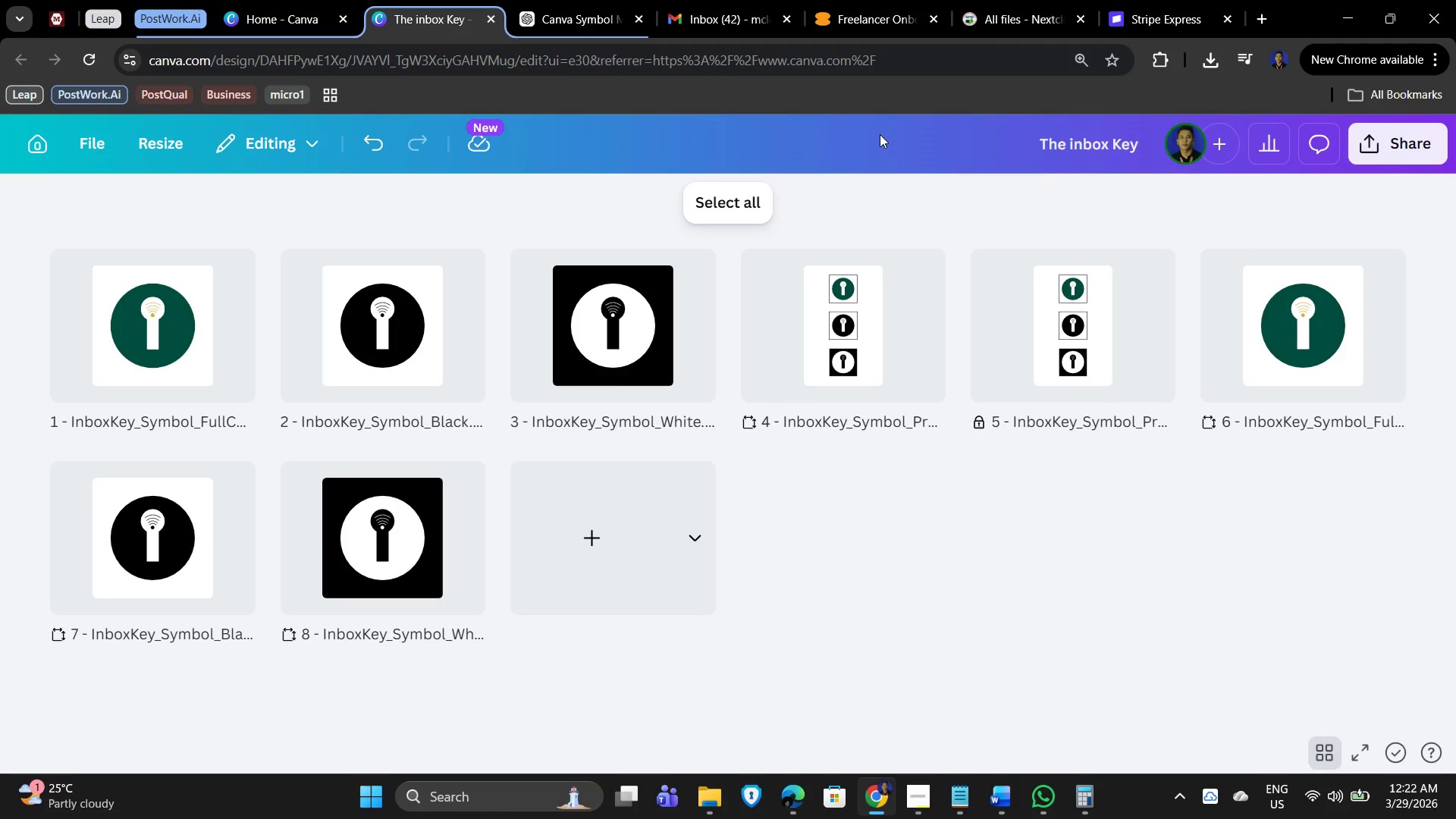 
left_click_drag(start_coordinate=[880, 134], to_coordinate=[876, 136])
 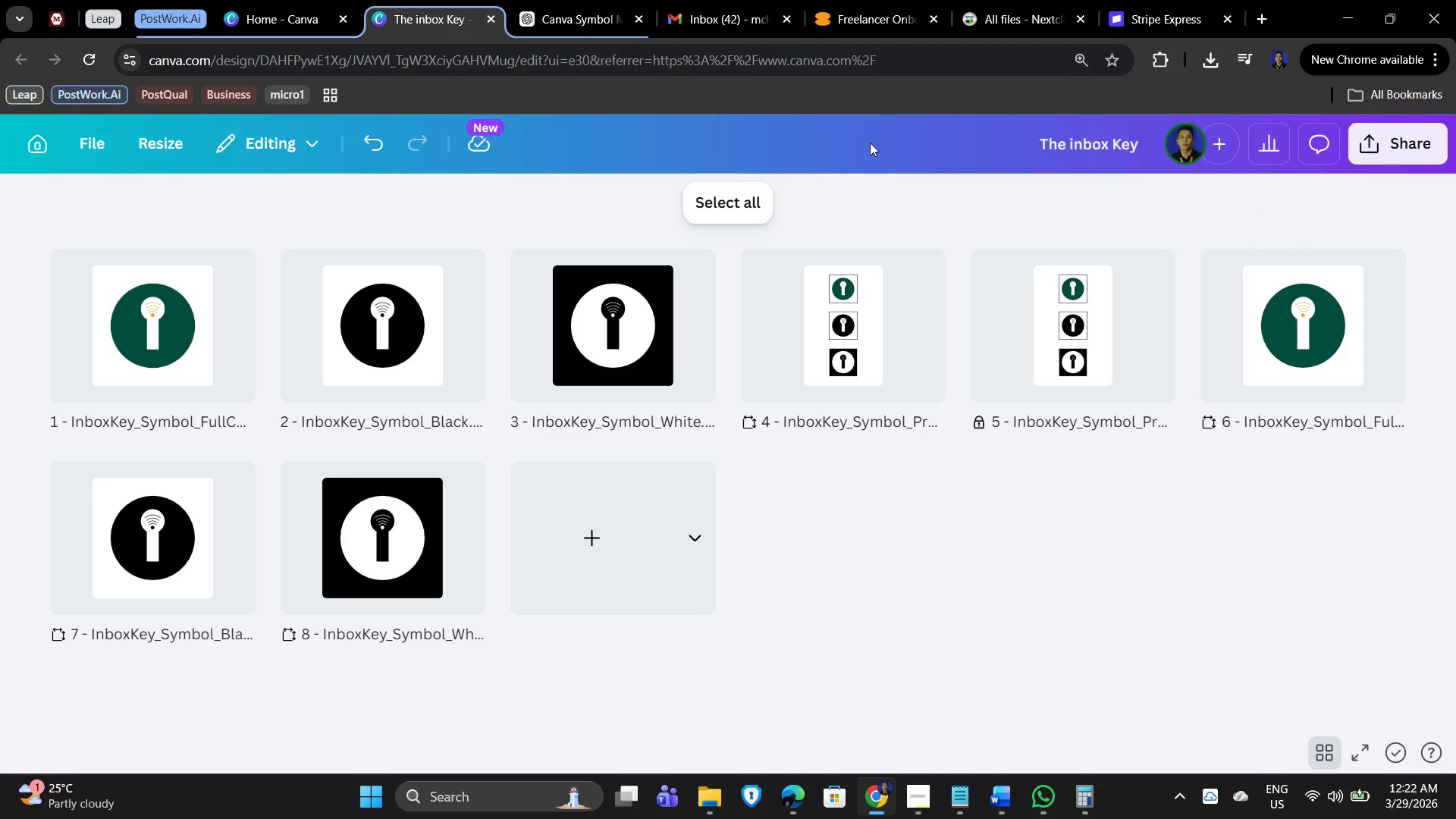 
hold_key(key=ShiftLeft, duration=0.33)
 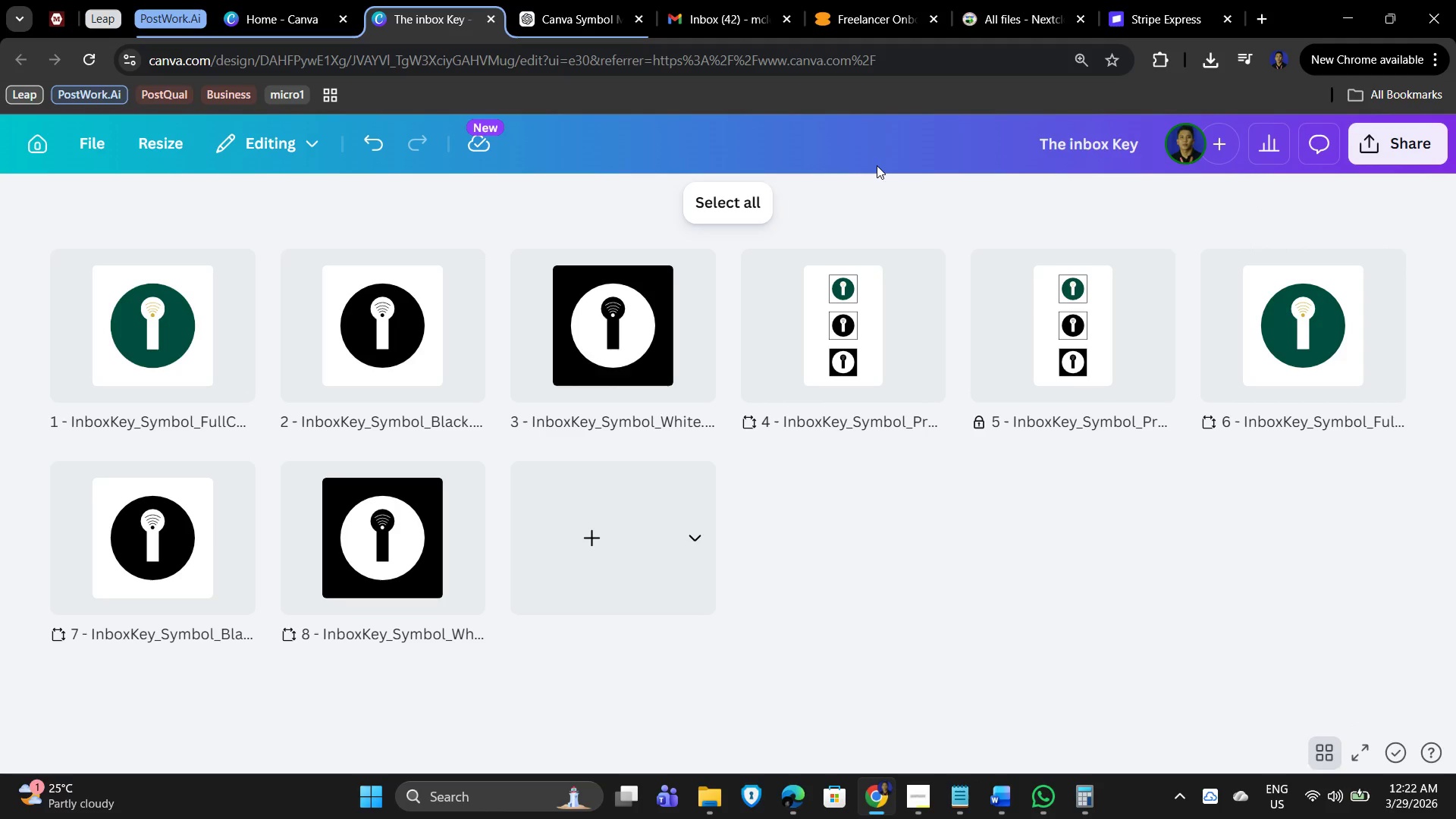 
hold_key(key=ControlLeft, duration=1.09)
scroll: coordinate [877, 165], scroll_direction: down, amount: 1.0
 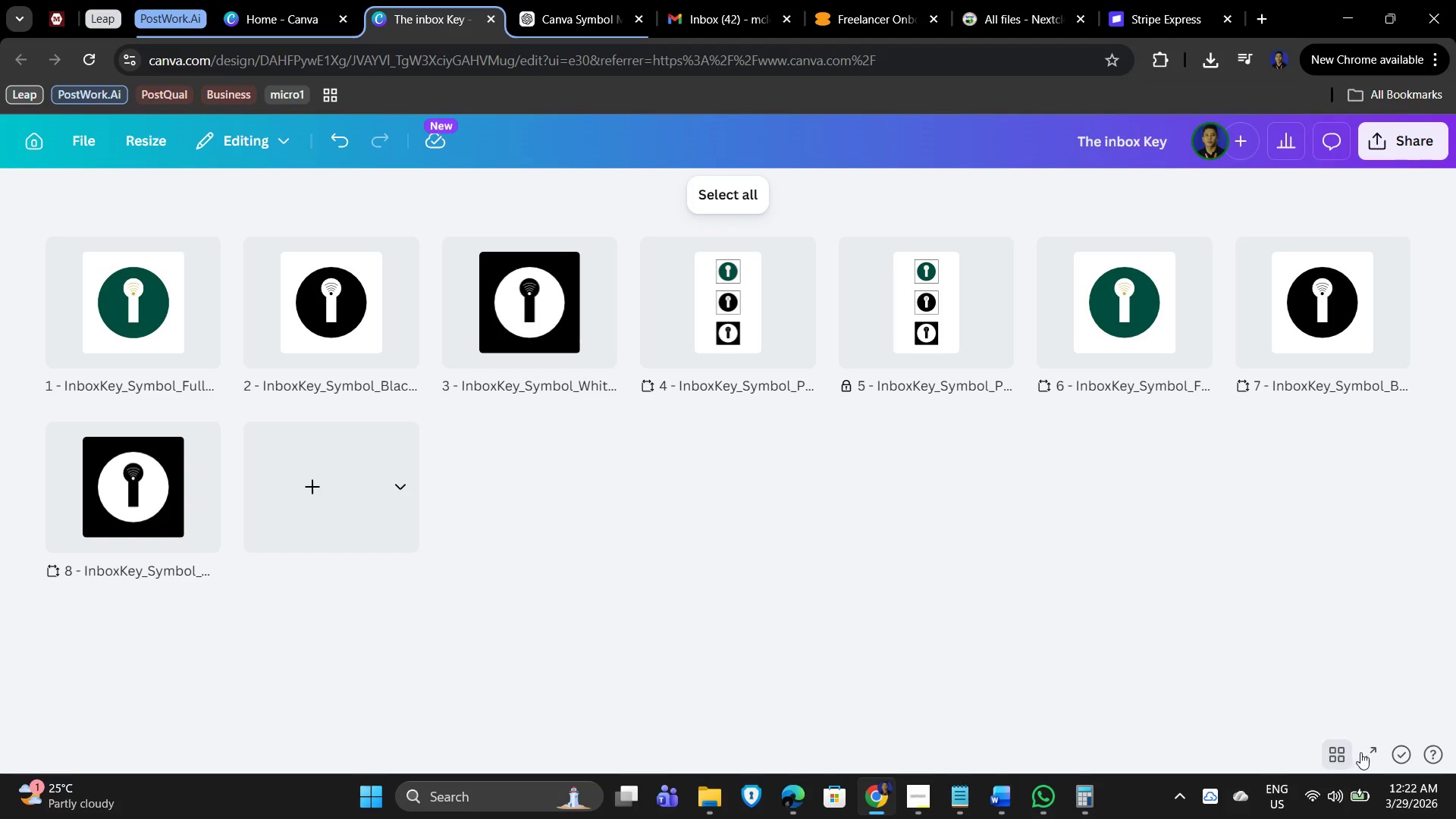 
left_click([1329, 758])
 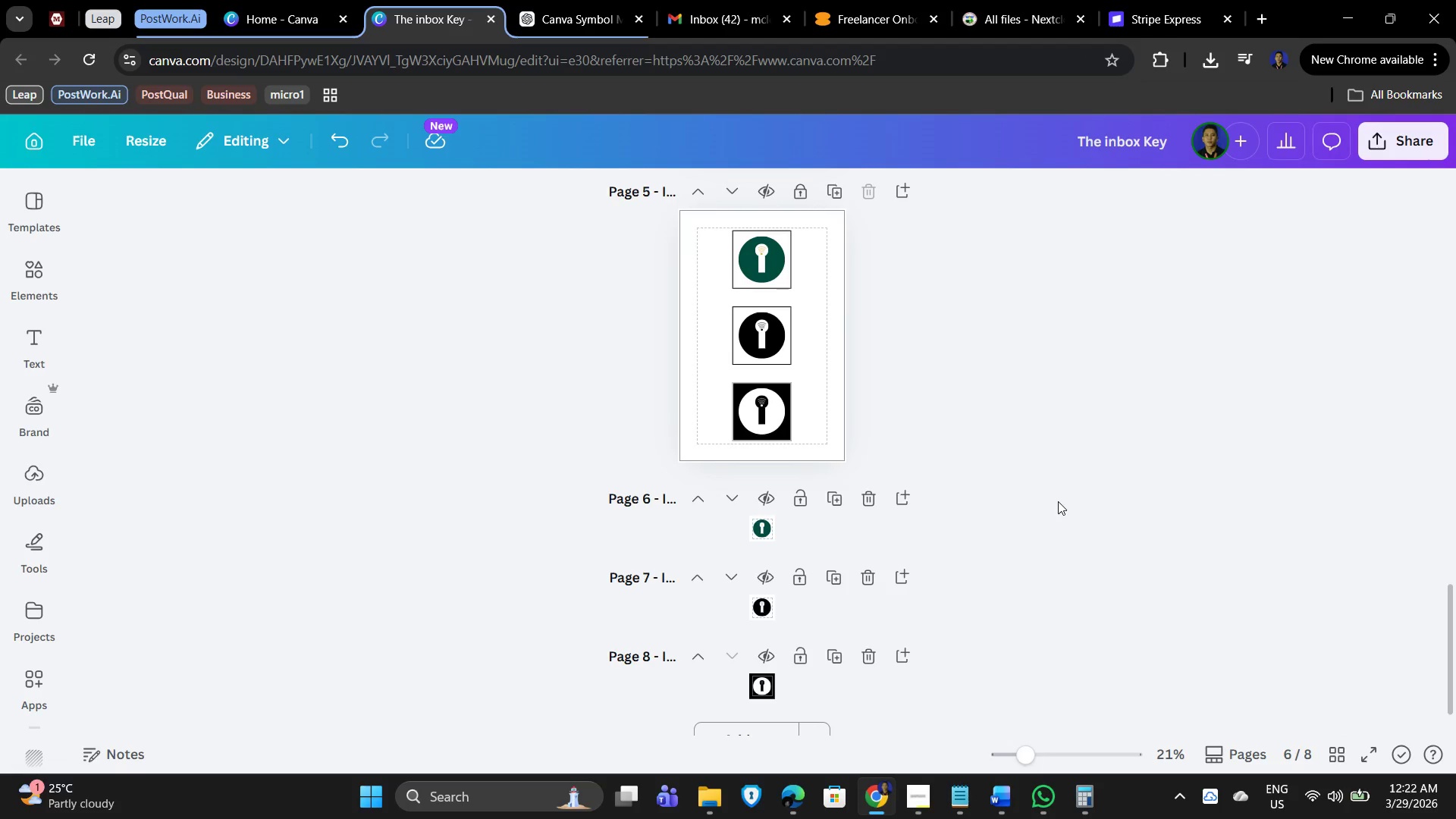 